 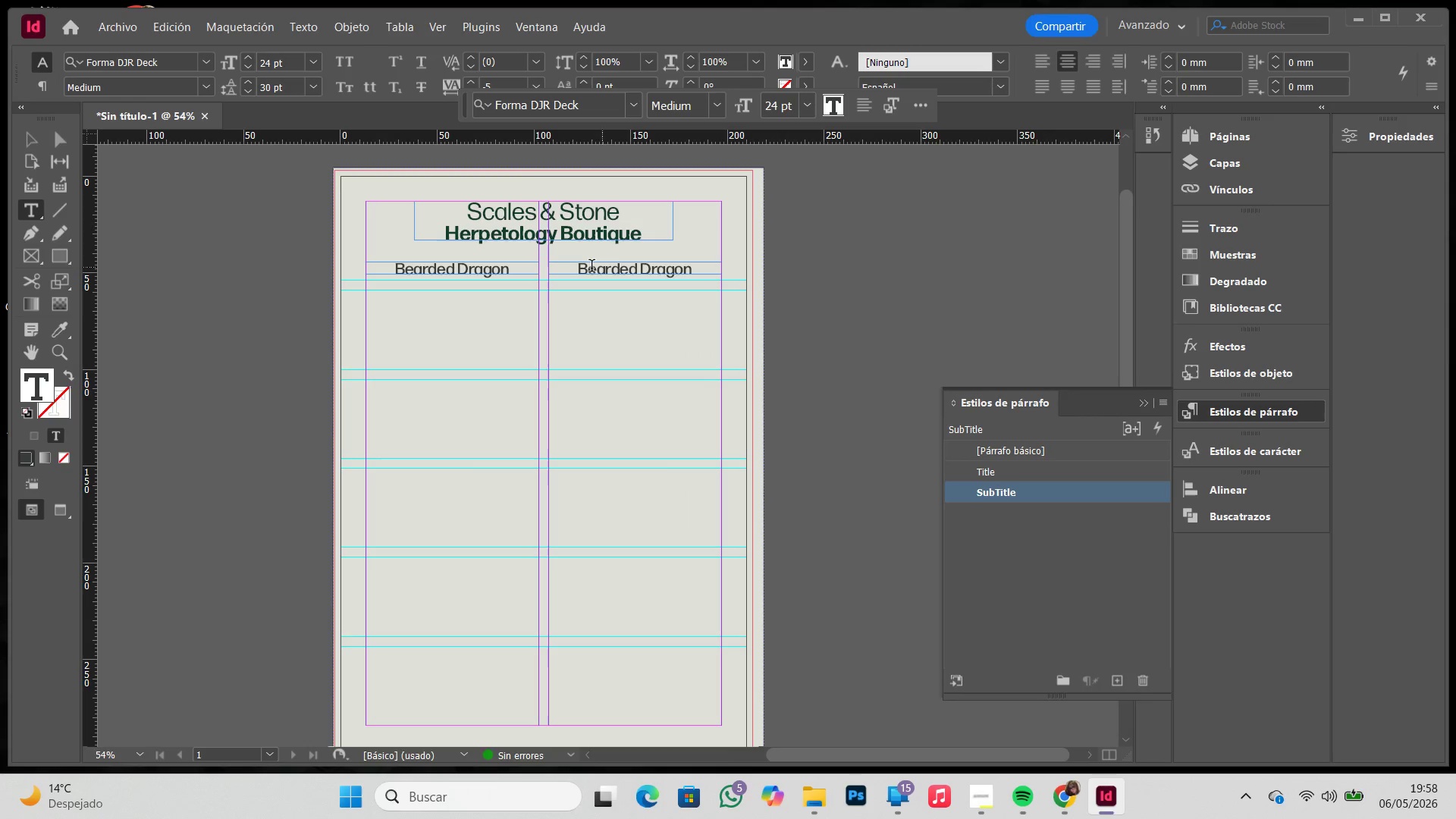 
left_click_drag(start_coordinate=[579, 267], to_coordinate=[795, 264])
 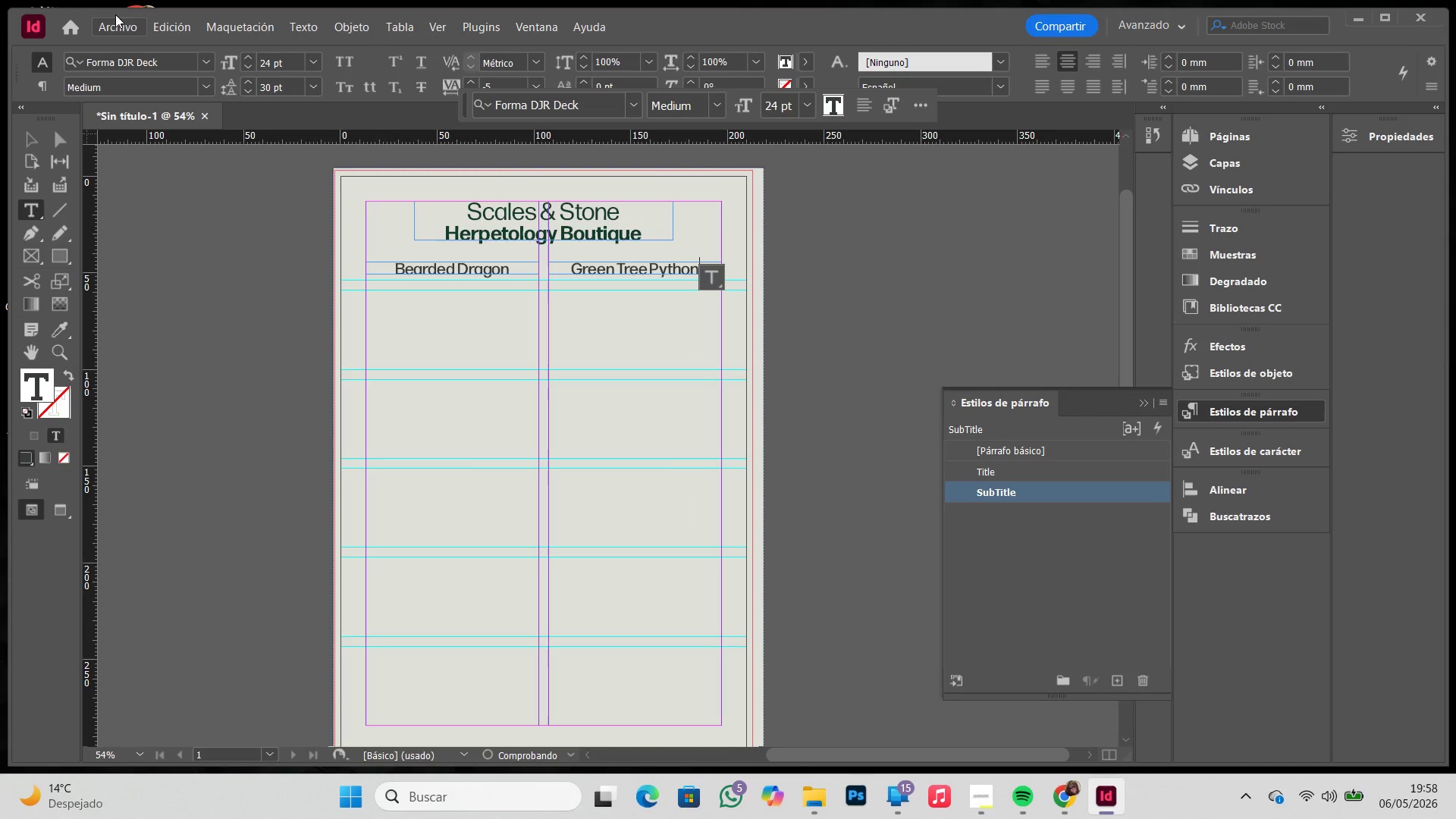 
key(Control+ControlLeft)
 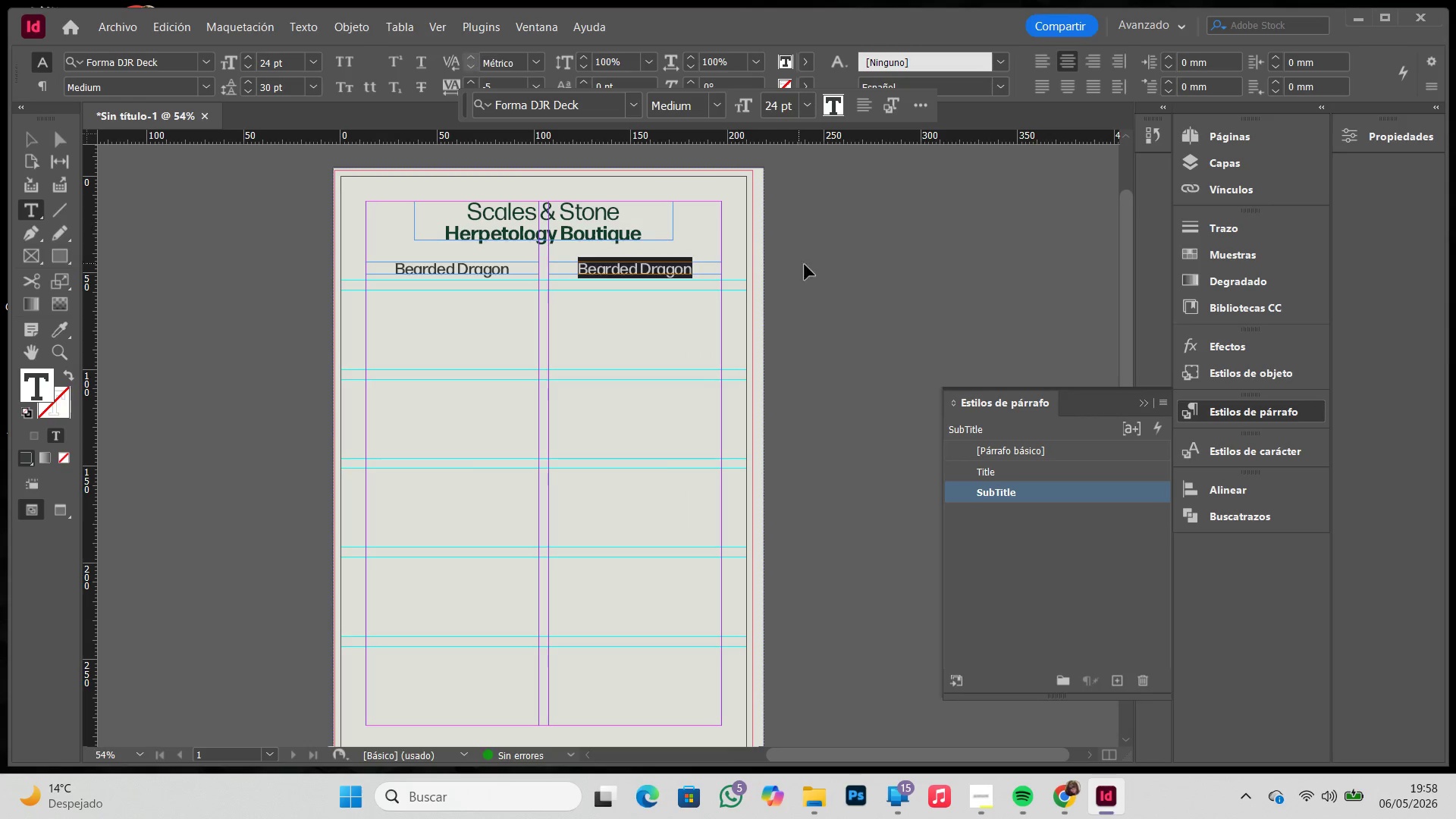 
key(Control+V)
 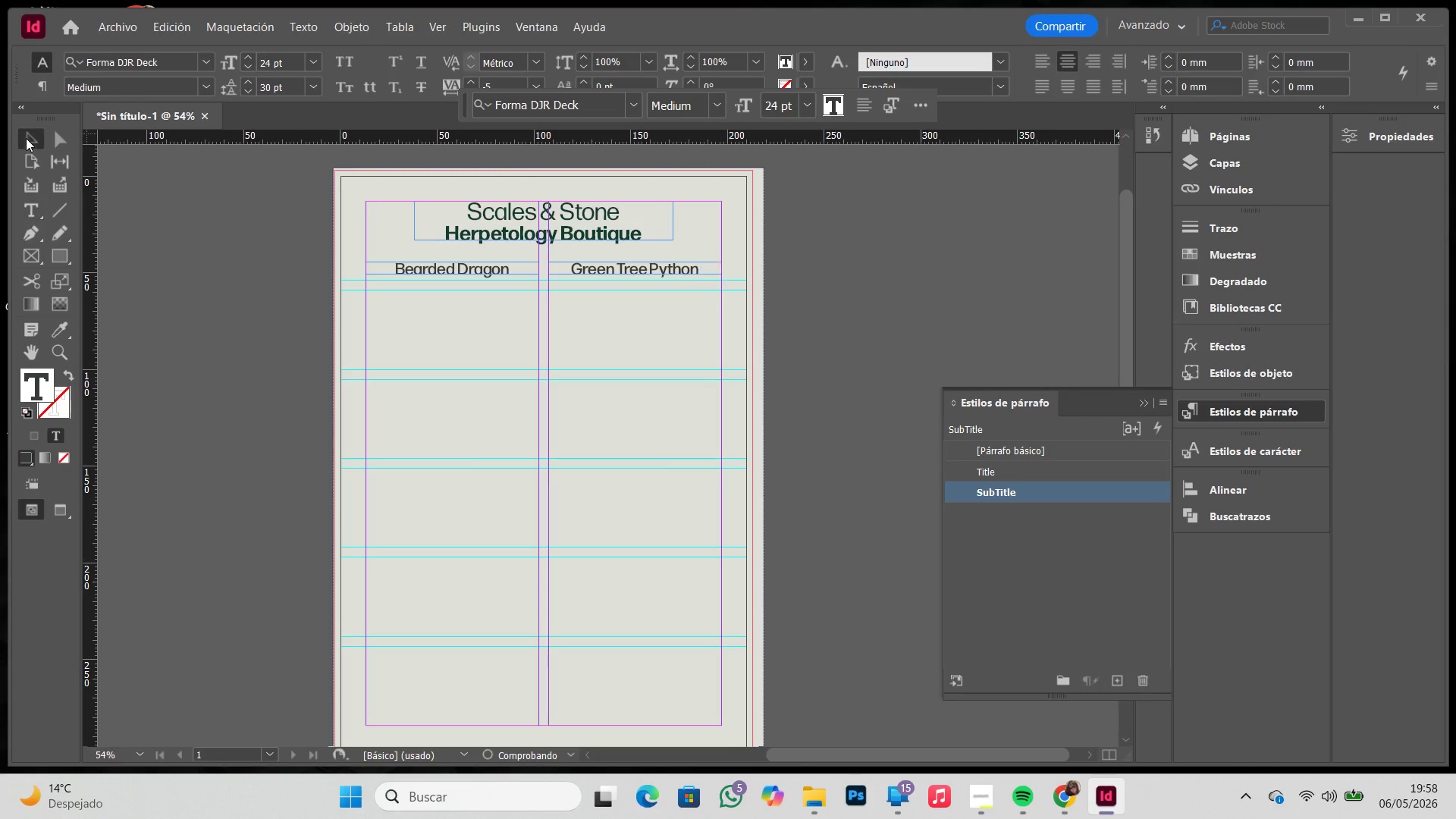 
left_click([790, 284])
 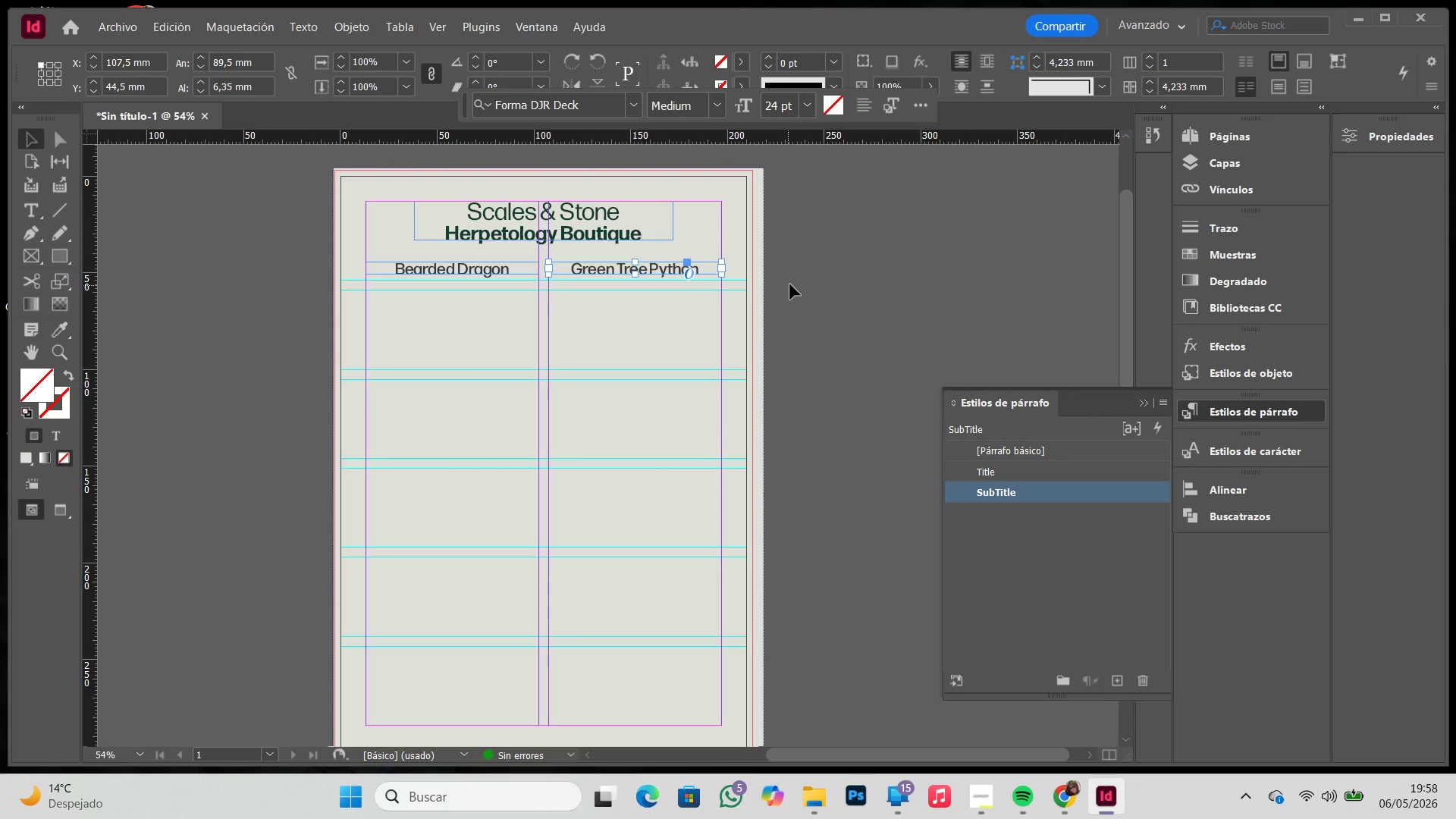 
type(ww)
 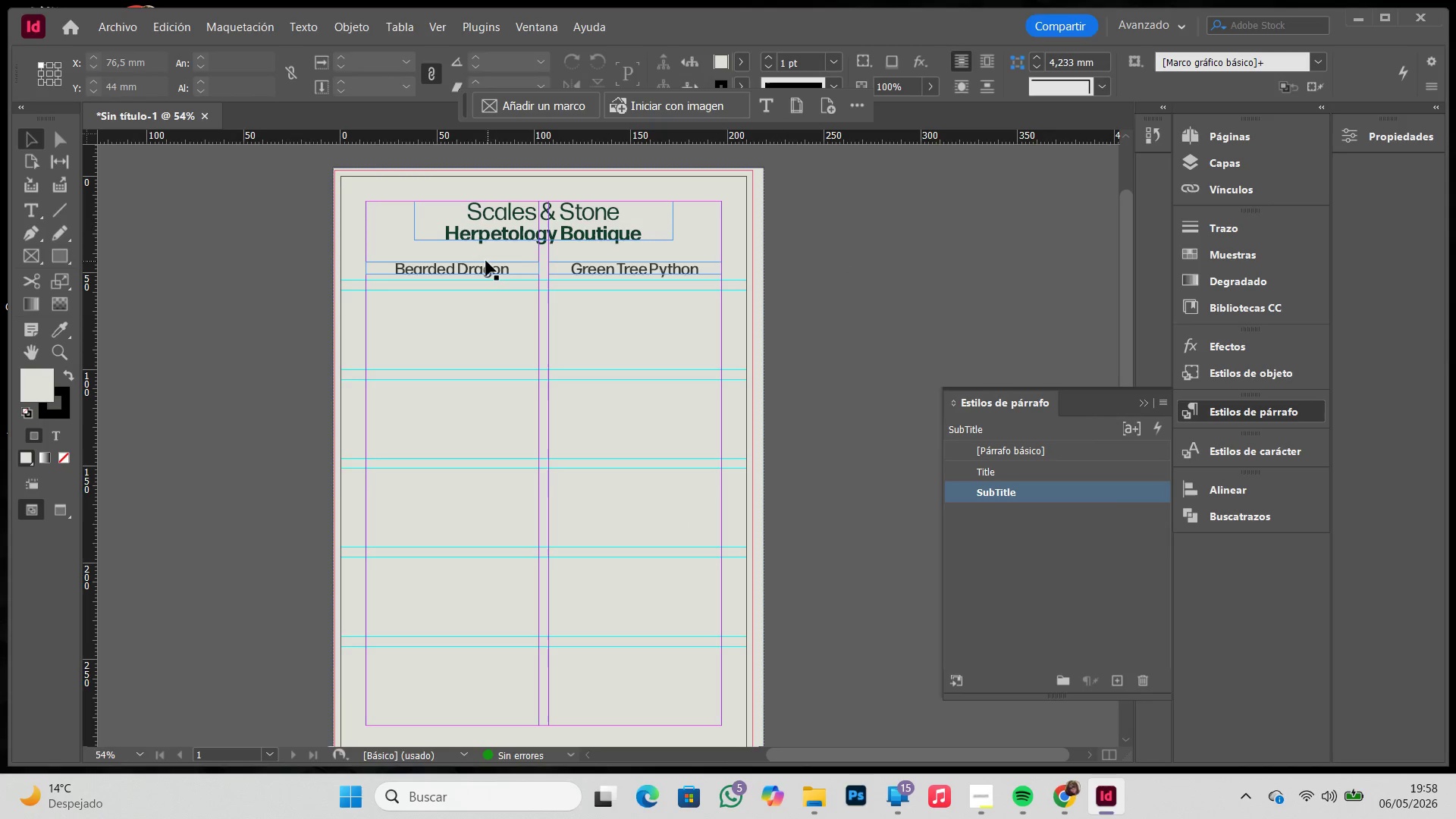 
left_click([476, 262])
 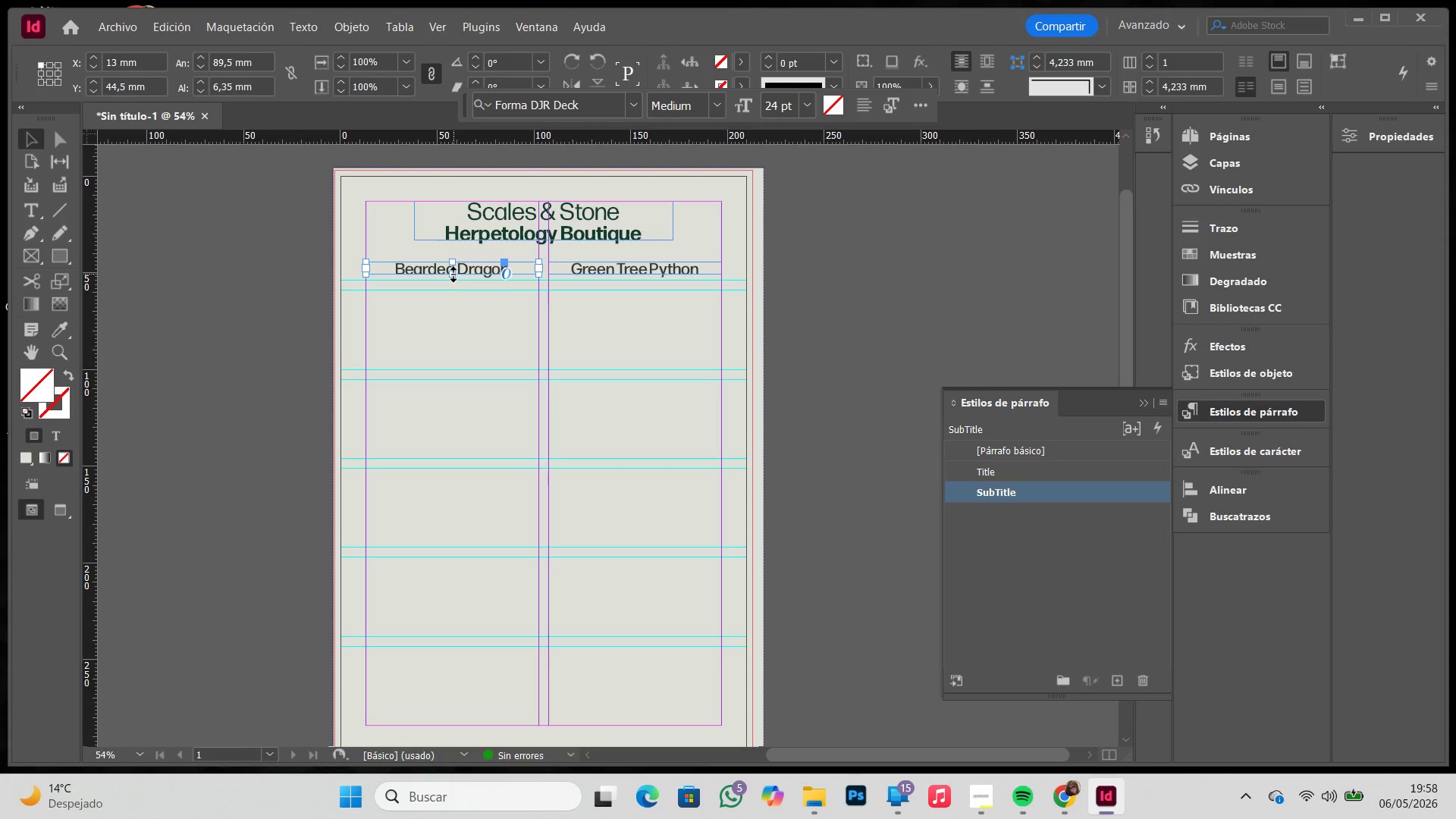 
left_click_drag(start_coordinate=[452, 274], to_coordinate=[453, 283])
 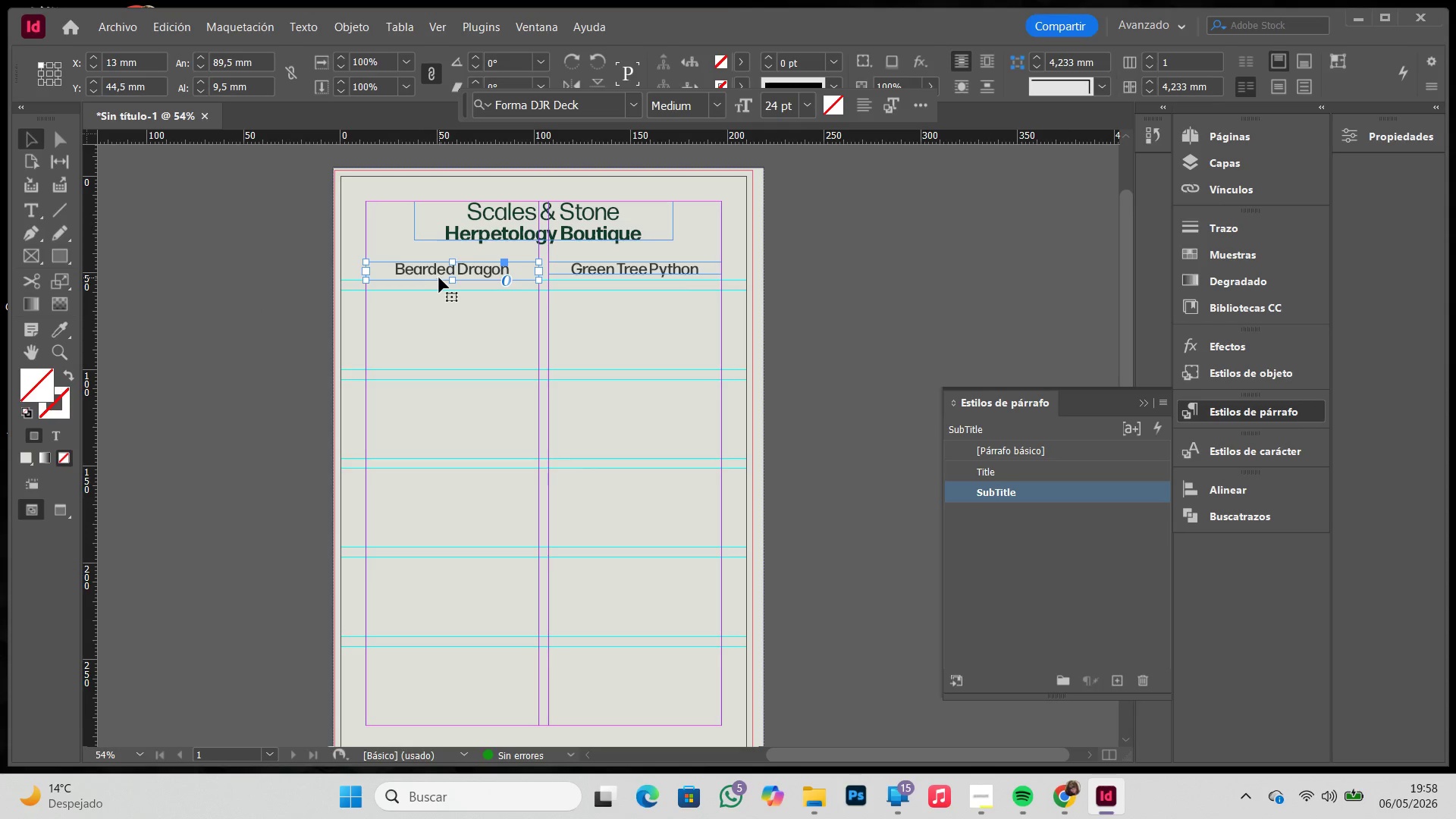 
left_click_drag(start_coordinate=[452, 281], to_coordinate=[454, 290])
 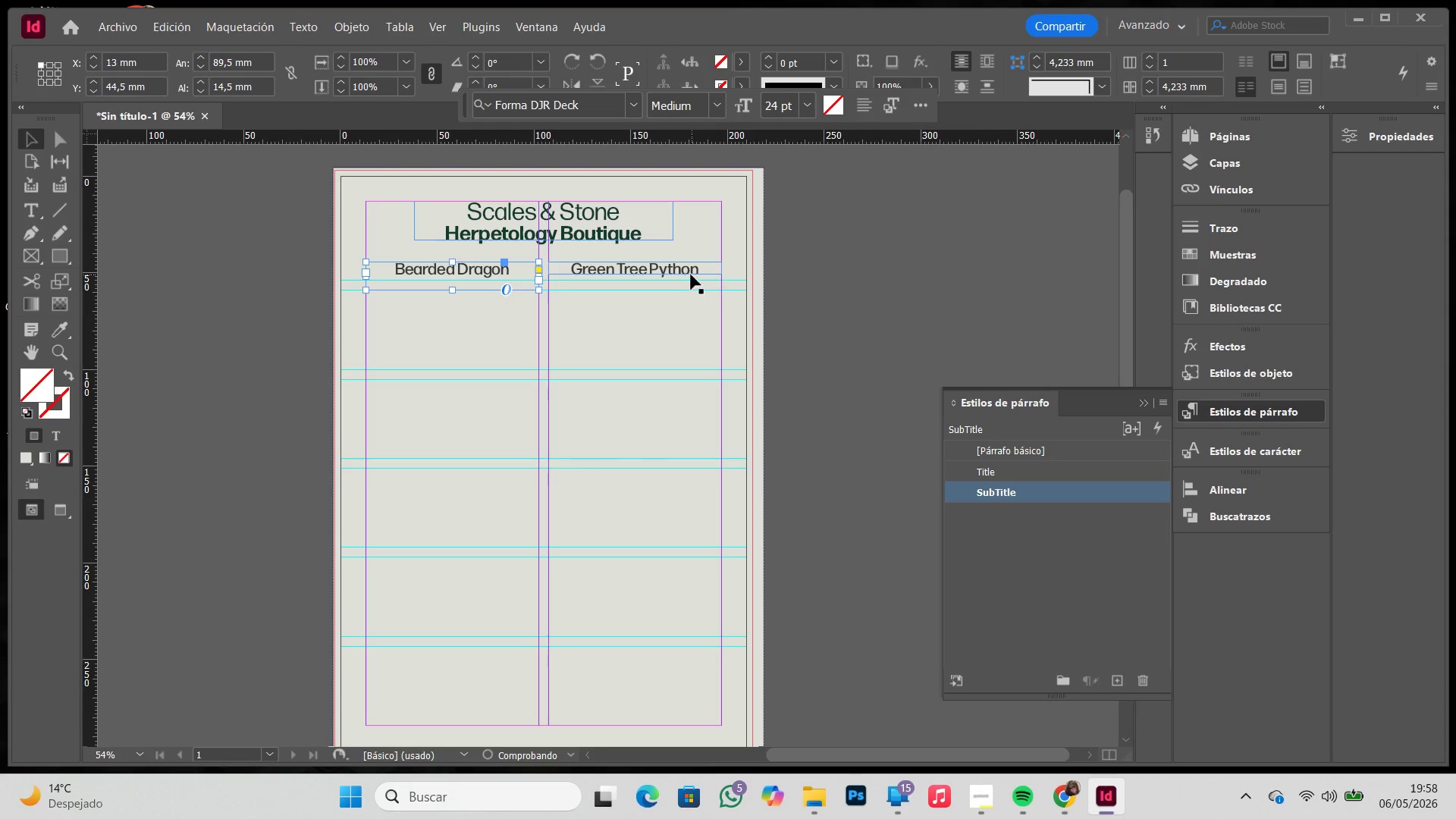 
left_click([655, 267])
 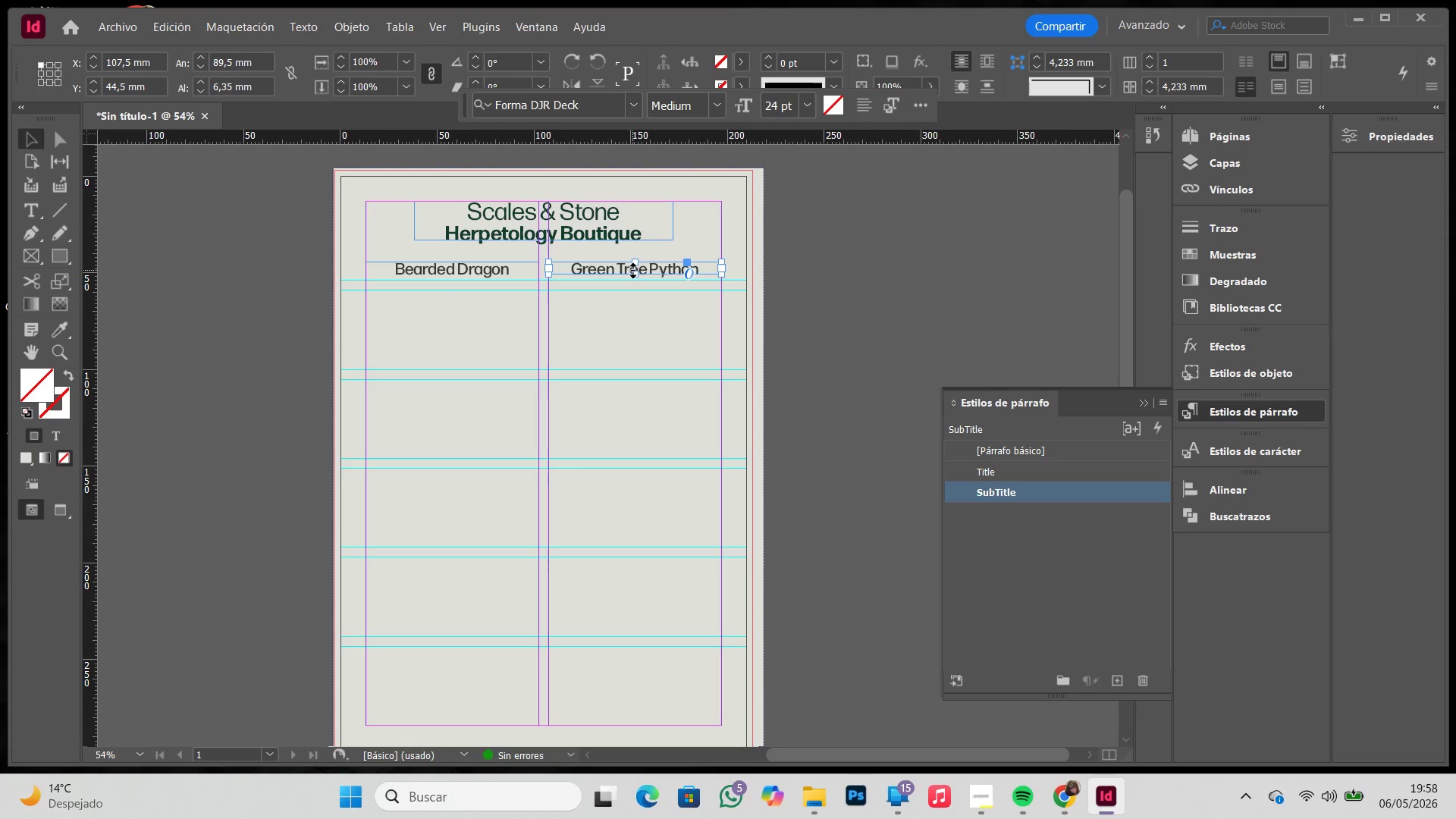 
left_click_drag(start_coordinate=[633, 271], to_coordinate=[633, 289])
 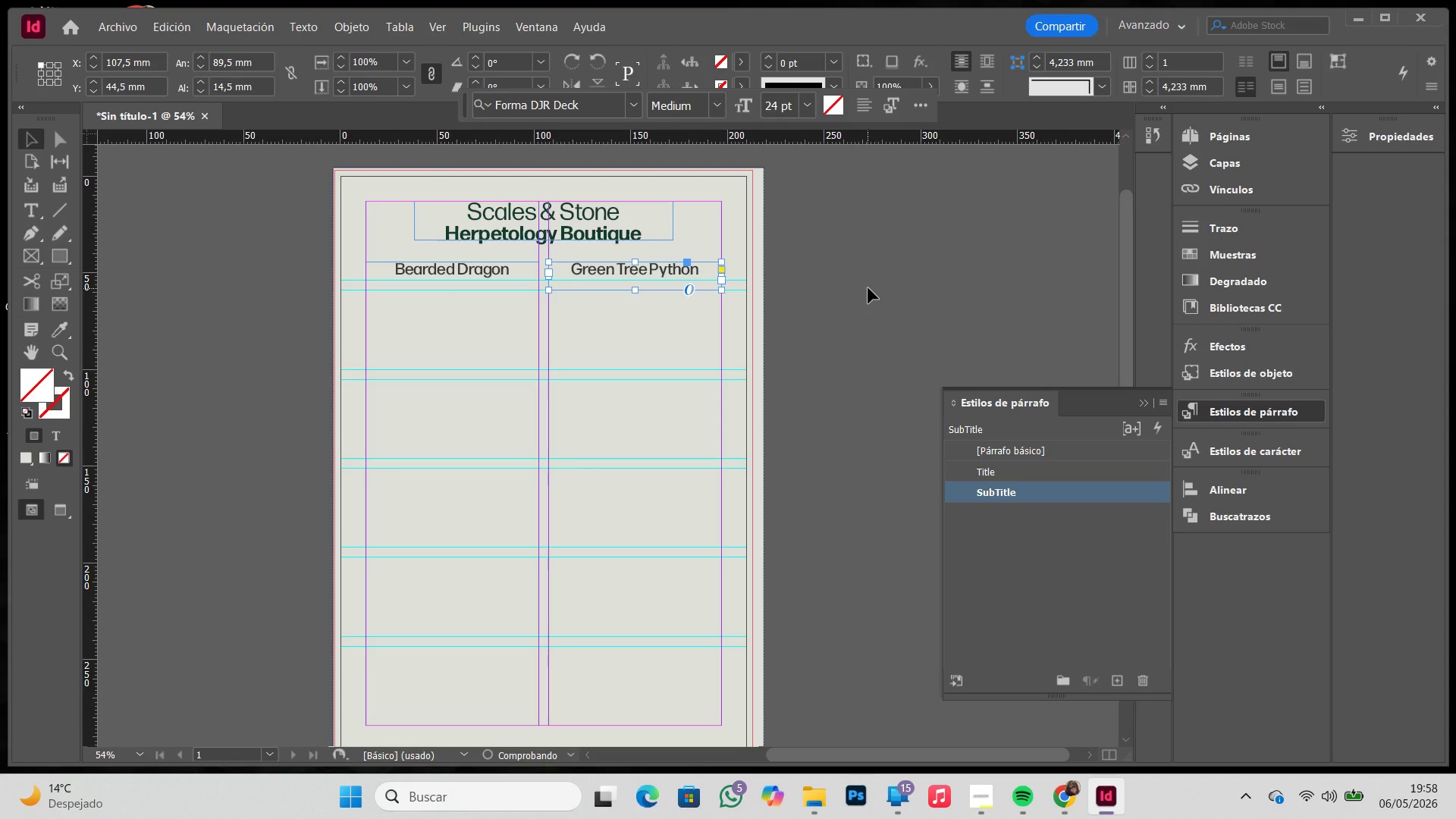 
left_click([868, 288])
 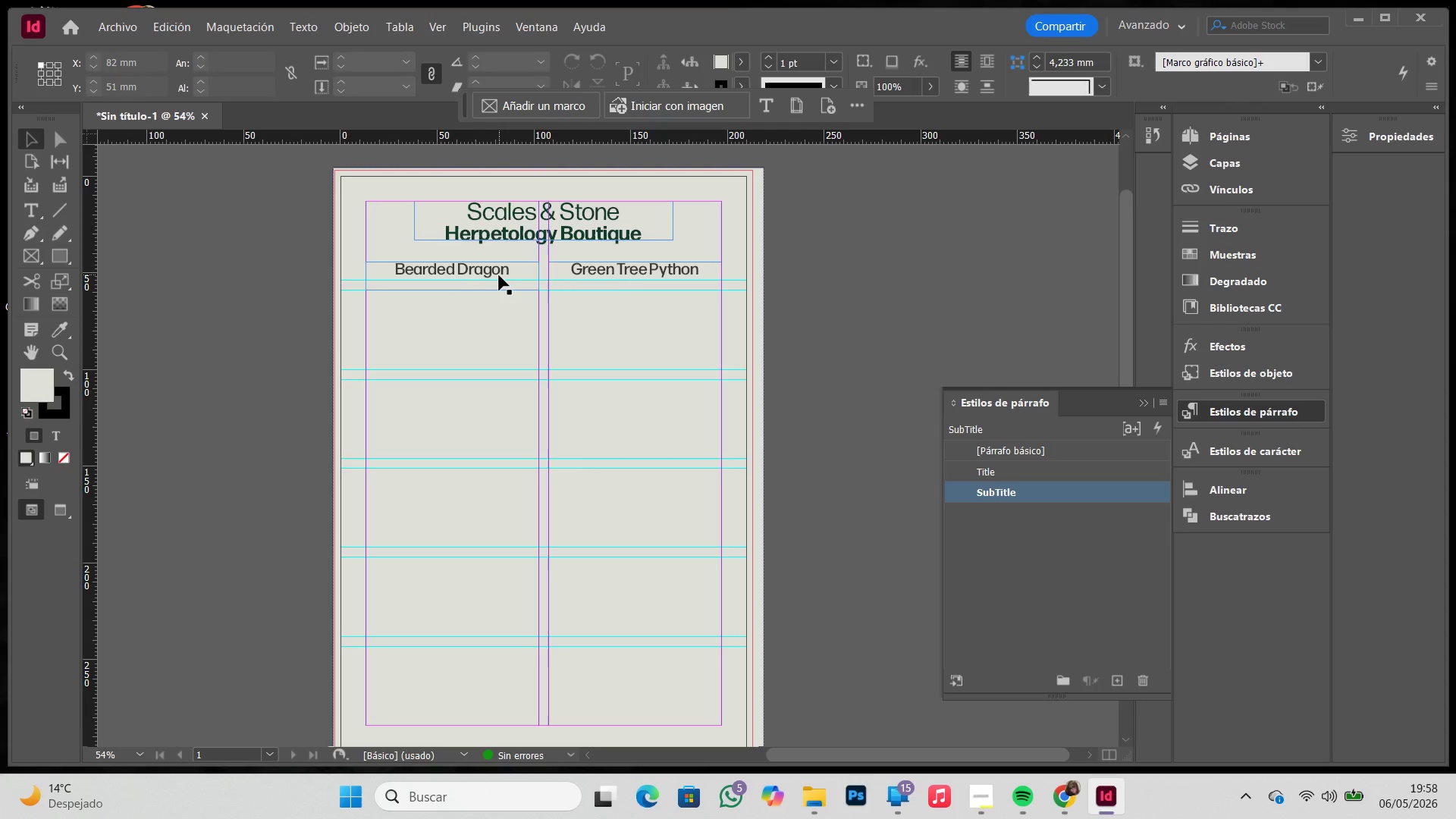 
double_click([499, 275])
 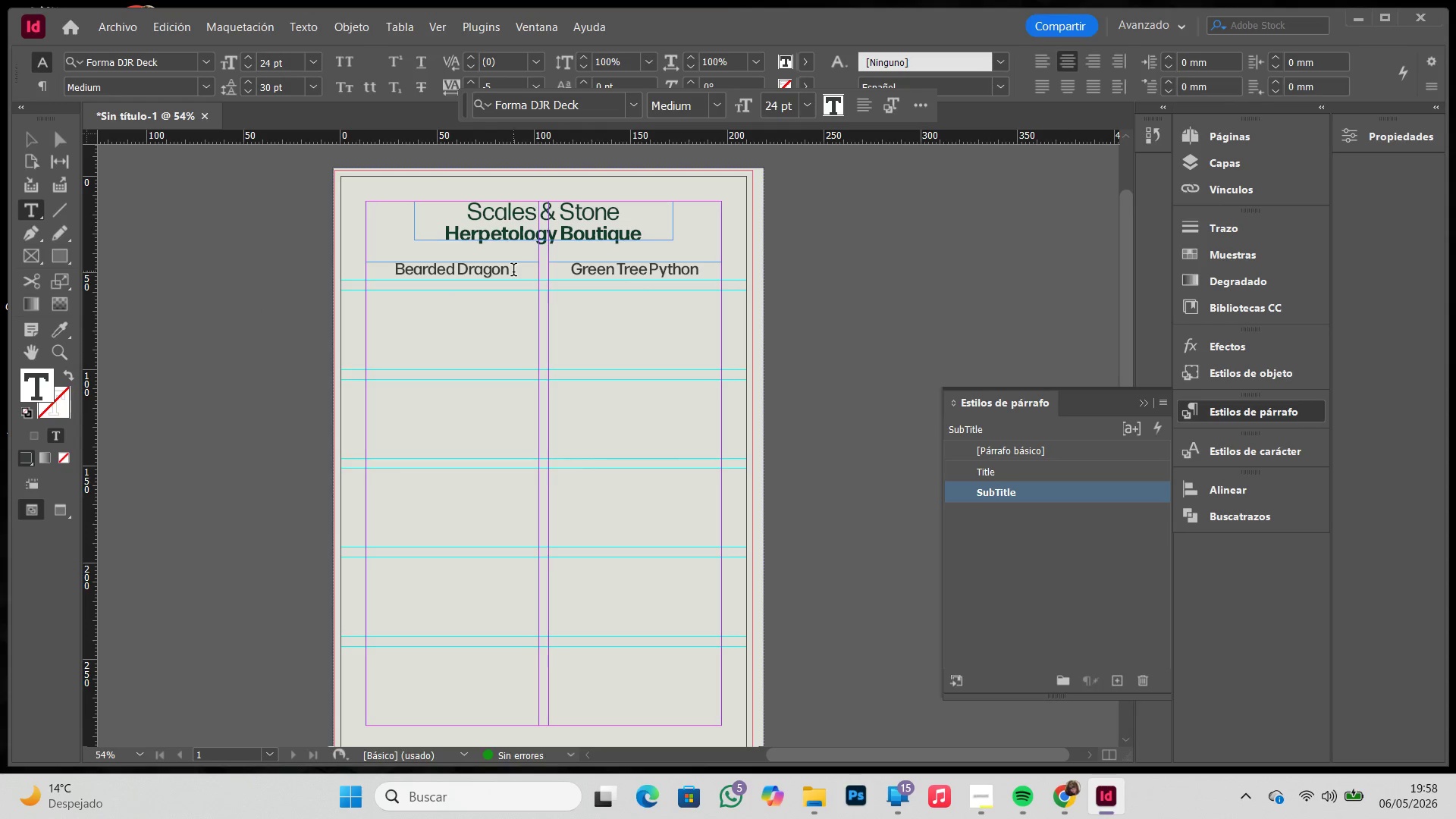 
left_click([511, 272])
 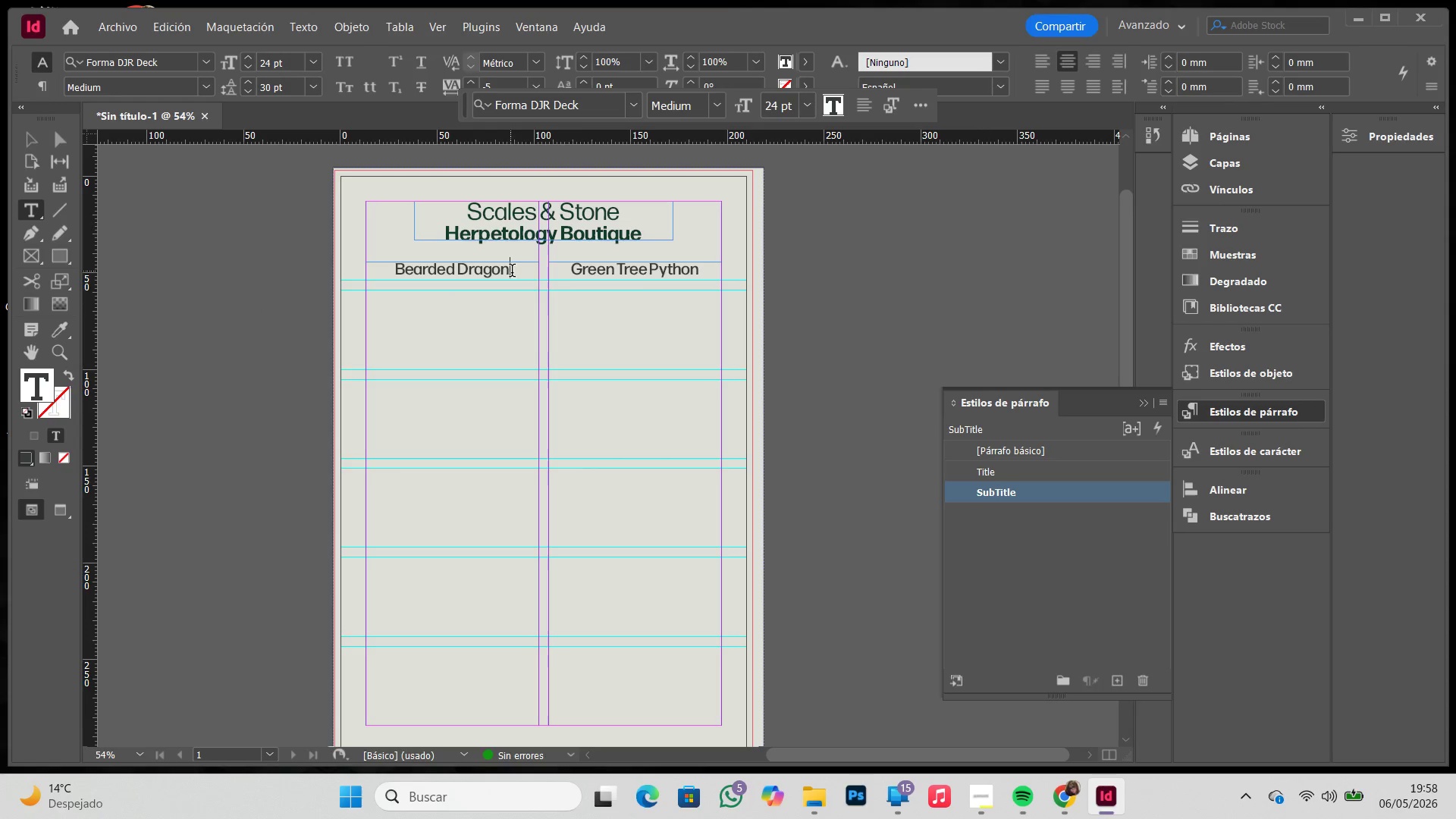 
key(Enter)
 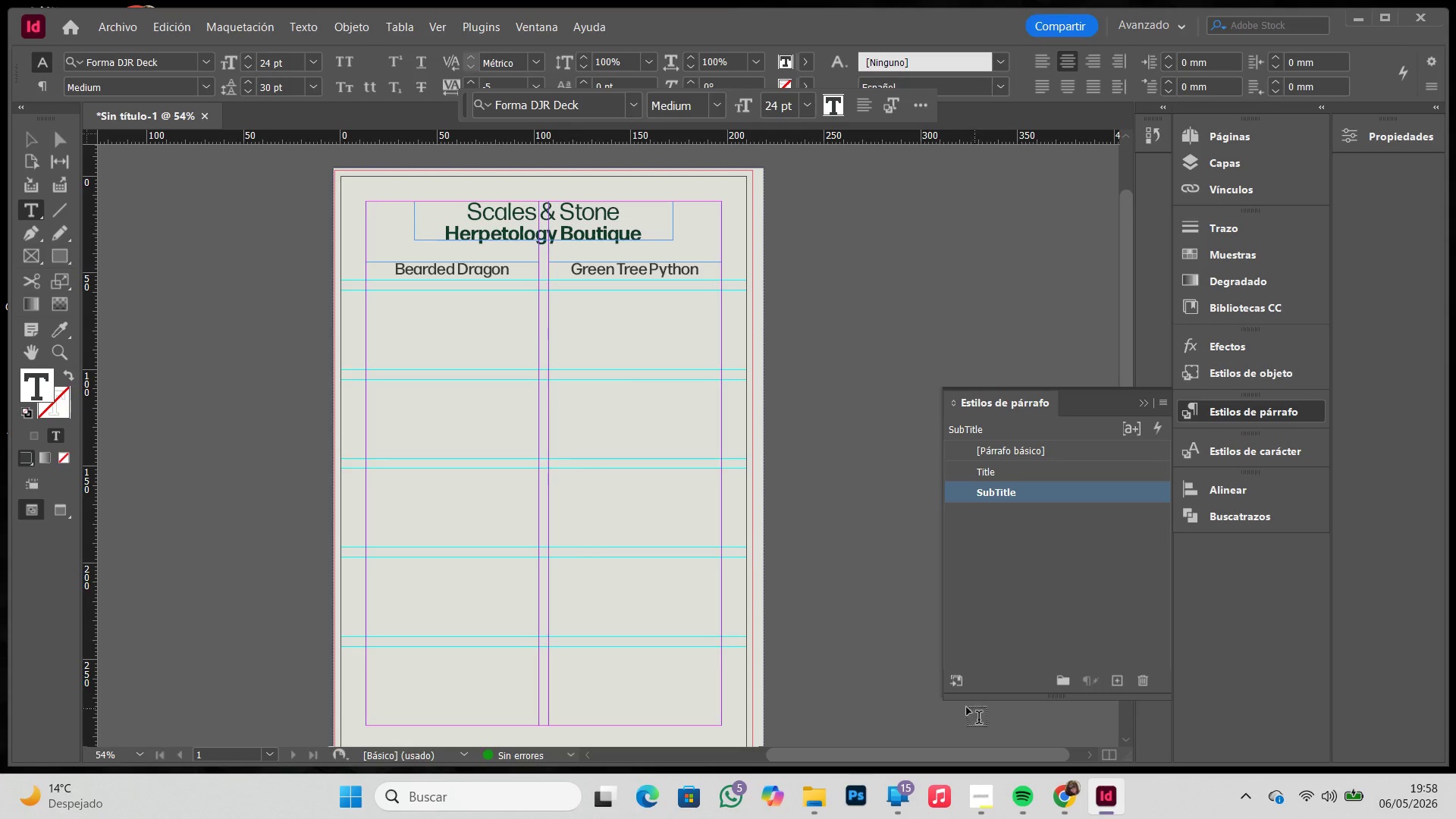 
left_click([987, 813])